 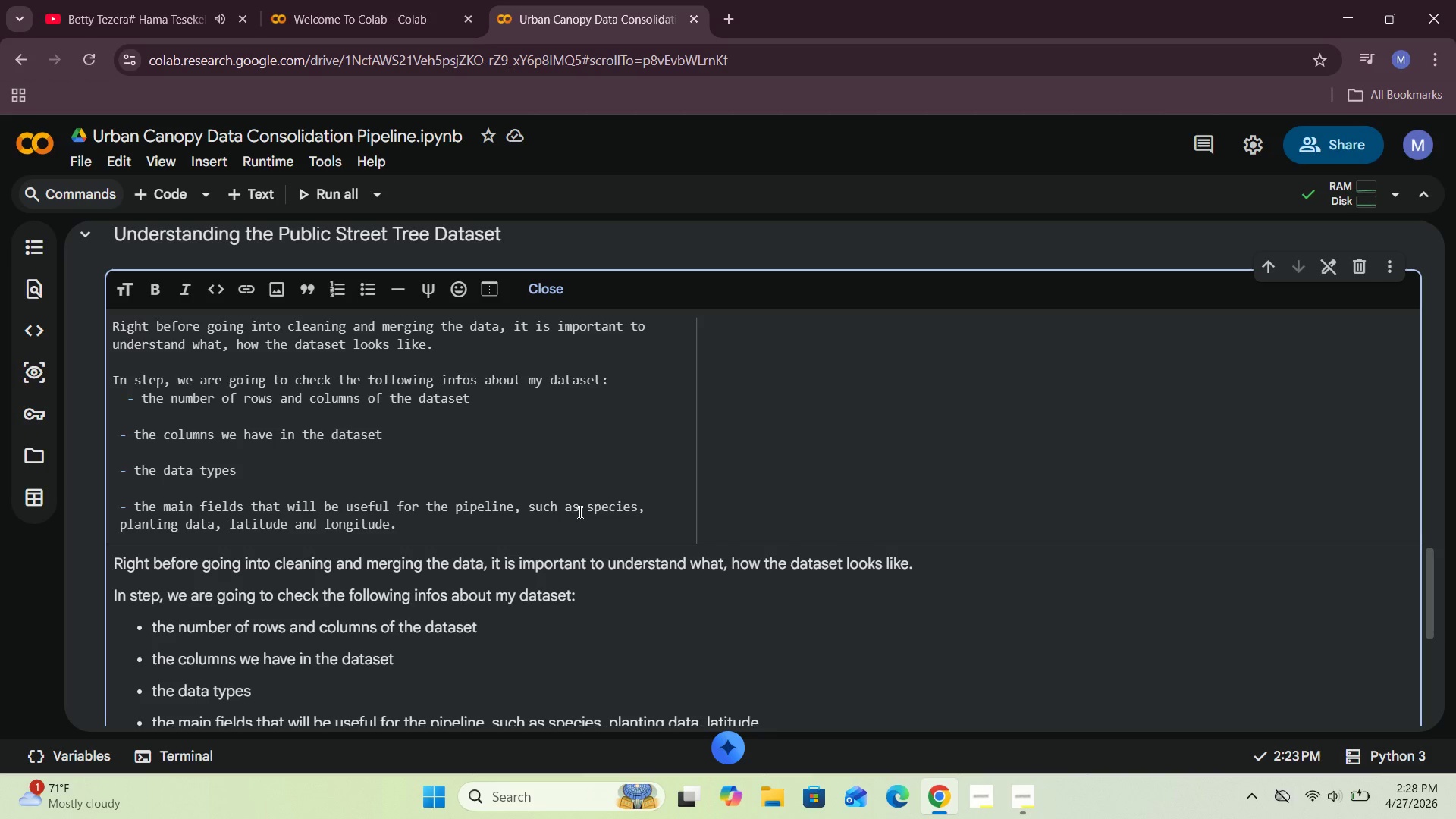 
scroll: coordinate [557, 449], scroll_direction: down, amount: 1.0
 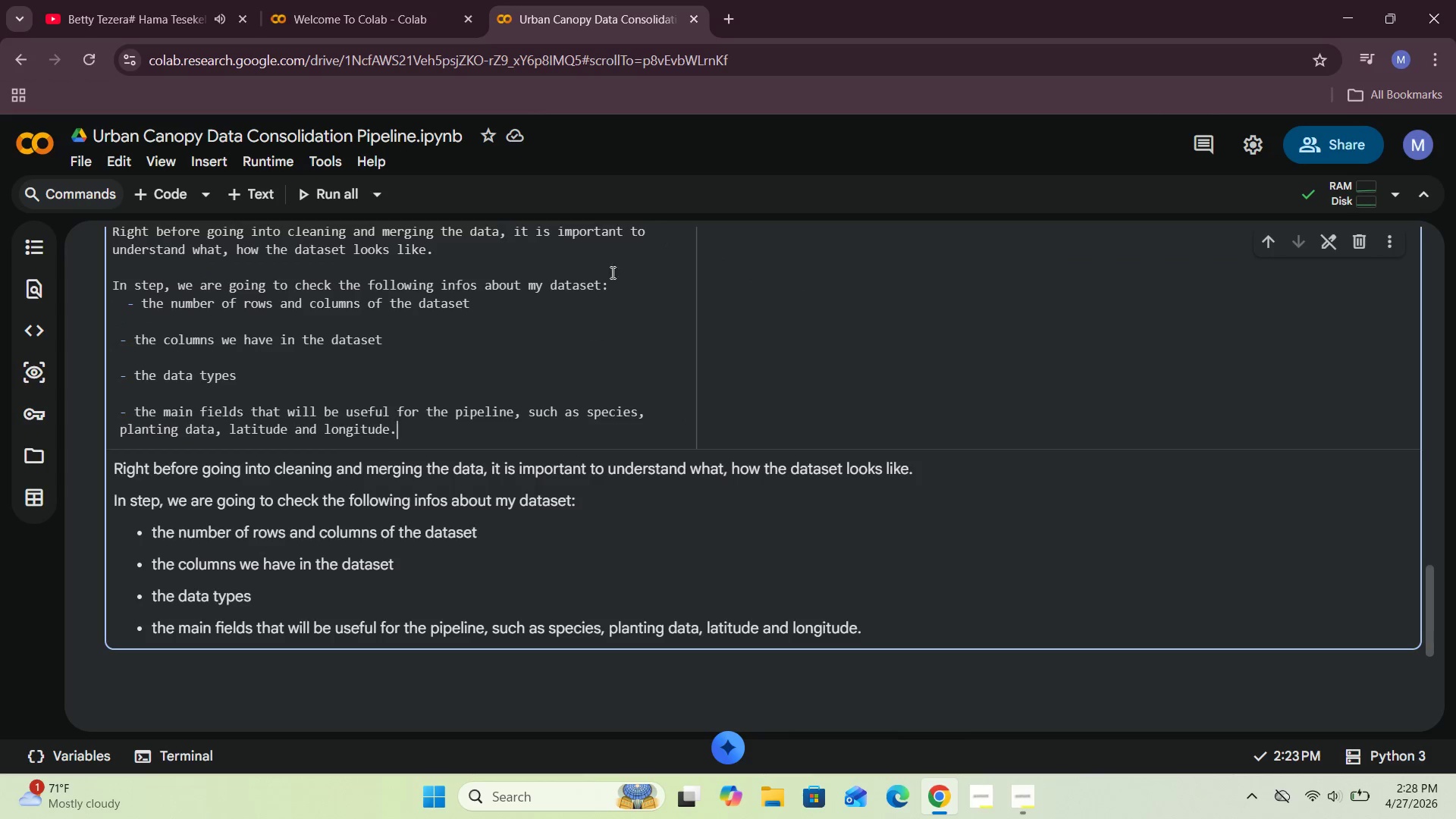 
scroll: coordinate [589, 337], scroll_direction: up, amount: 3.0
 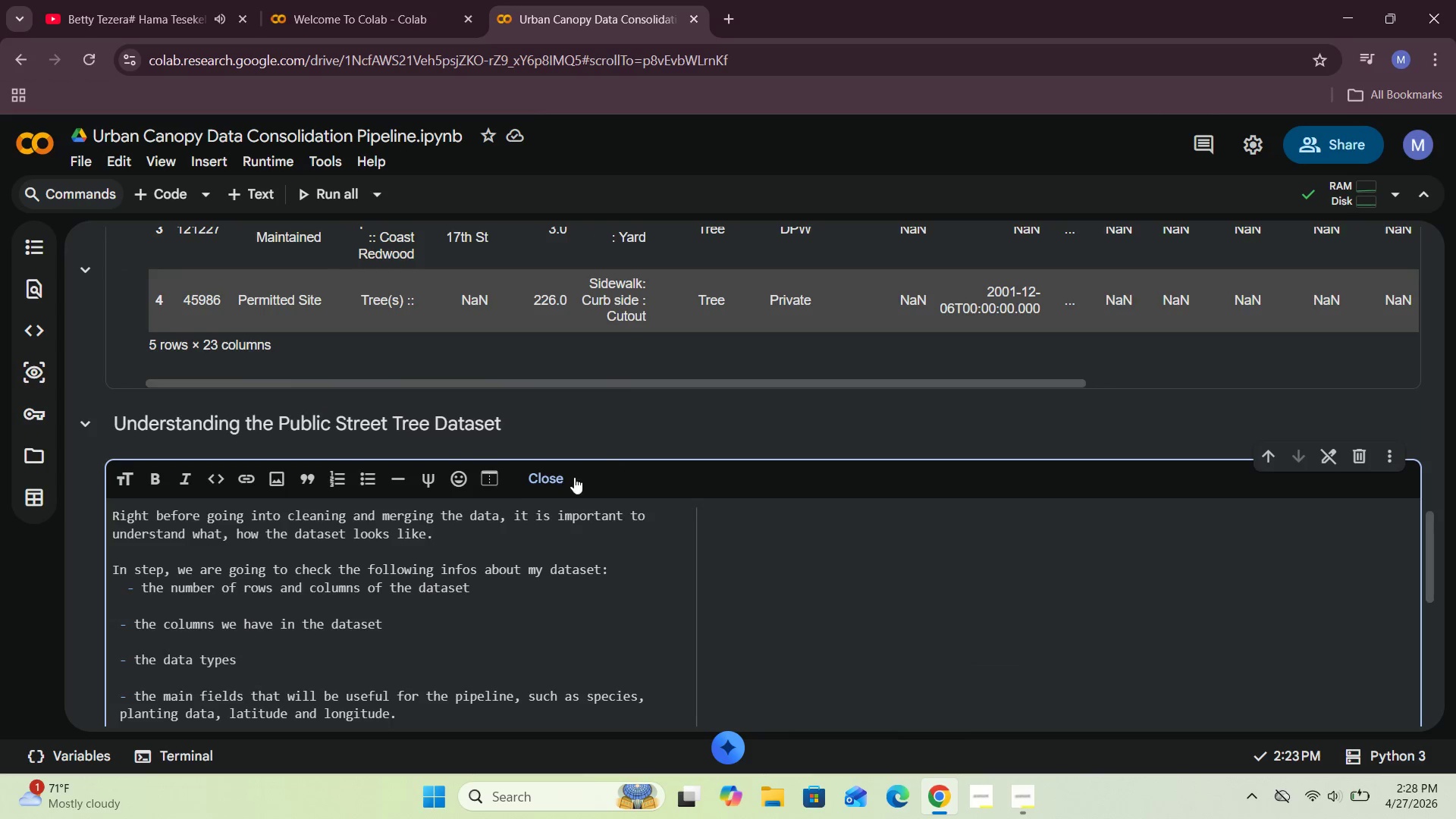 
left_click([532, 483])
 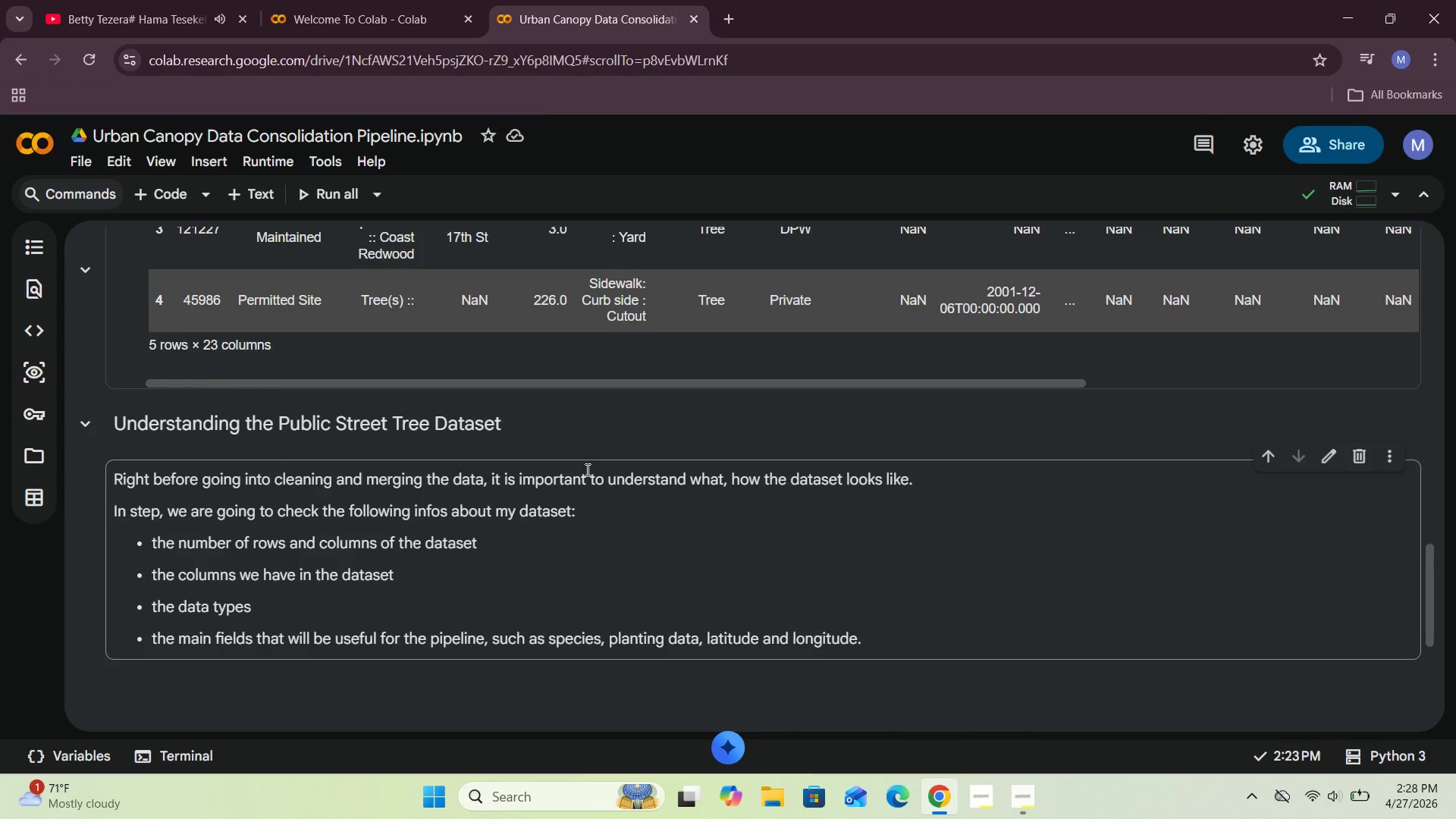 
scroll: coordinate [586, 469], scroll_direction: down, amount: 2.0
 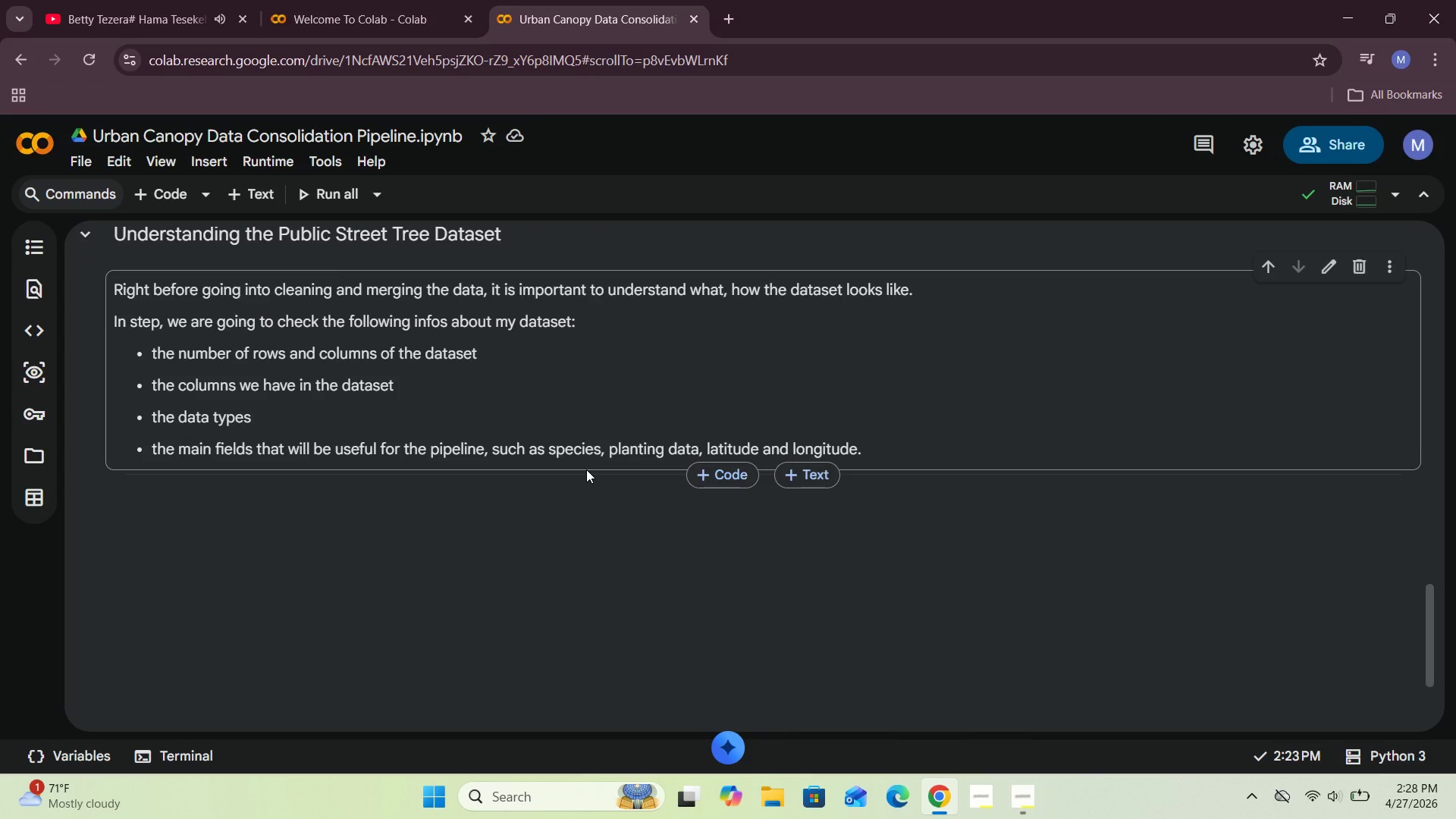 
wait(5.77)
 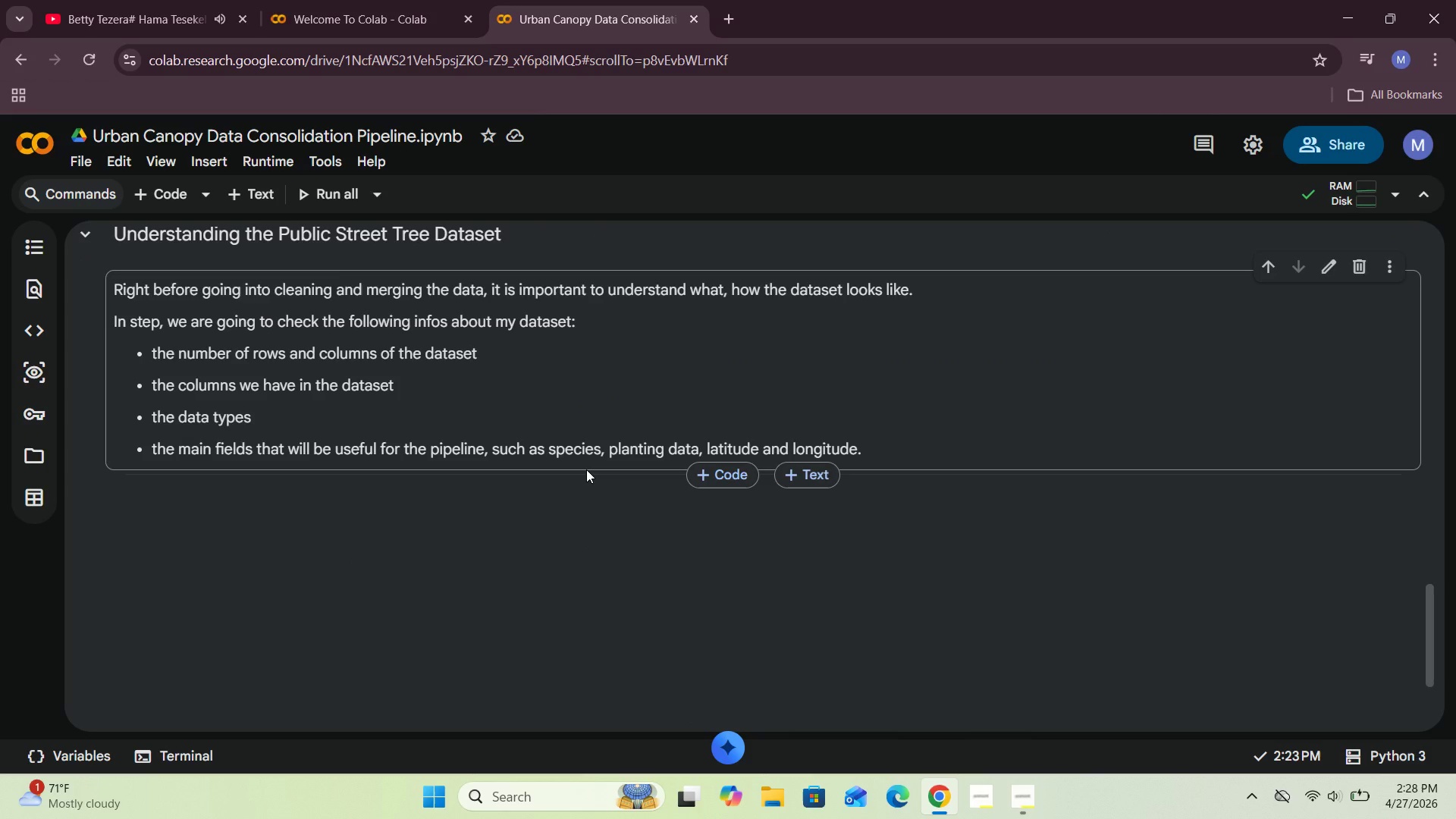 
left_click([573, 403])
 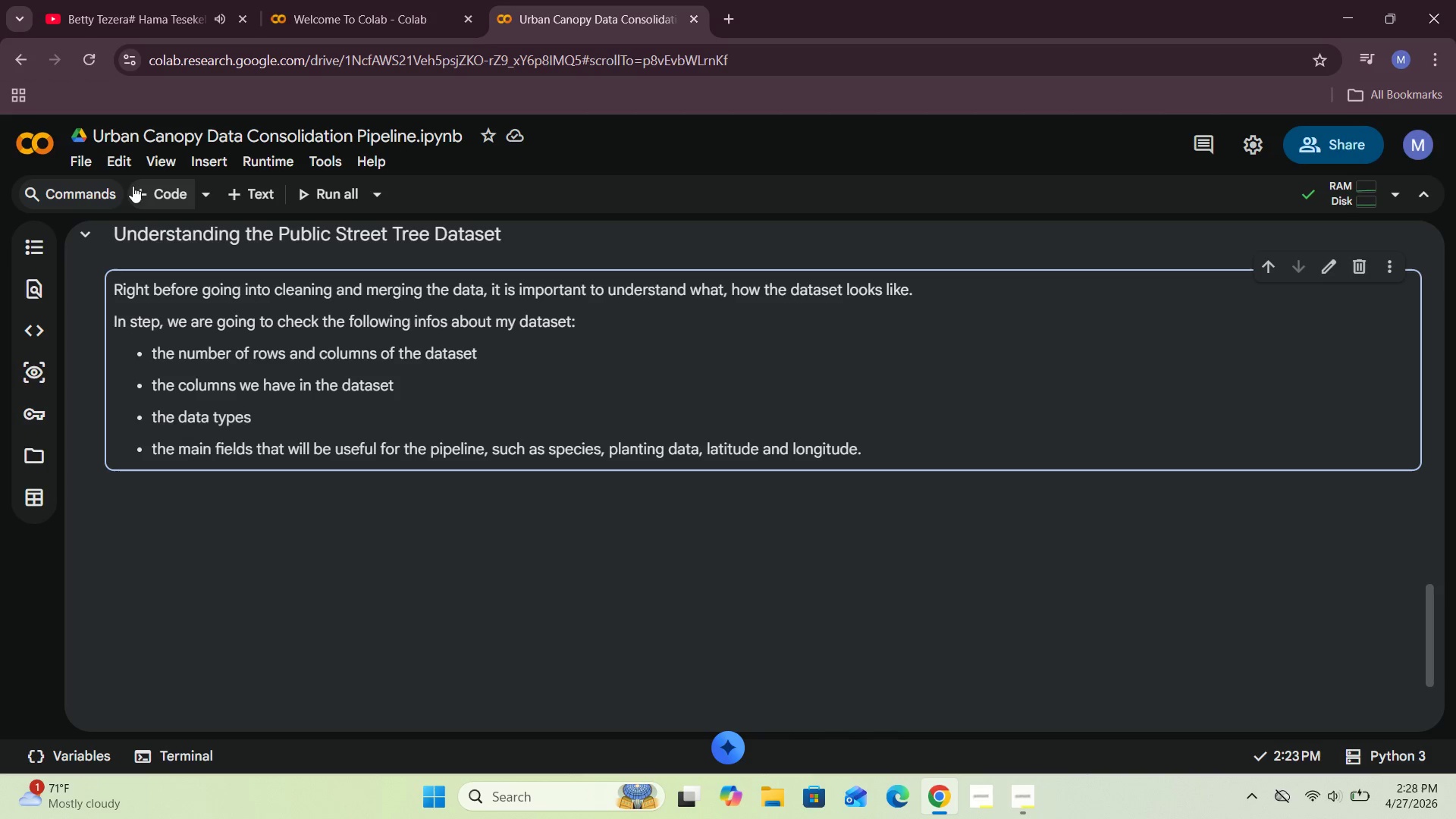 
left_click([172, 193])
 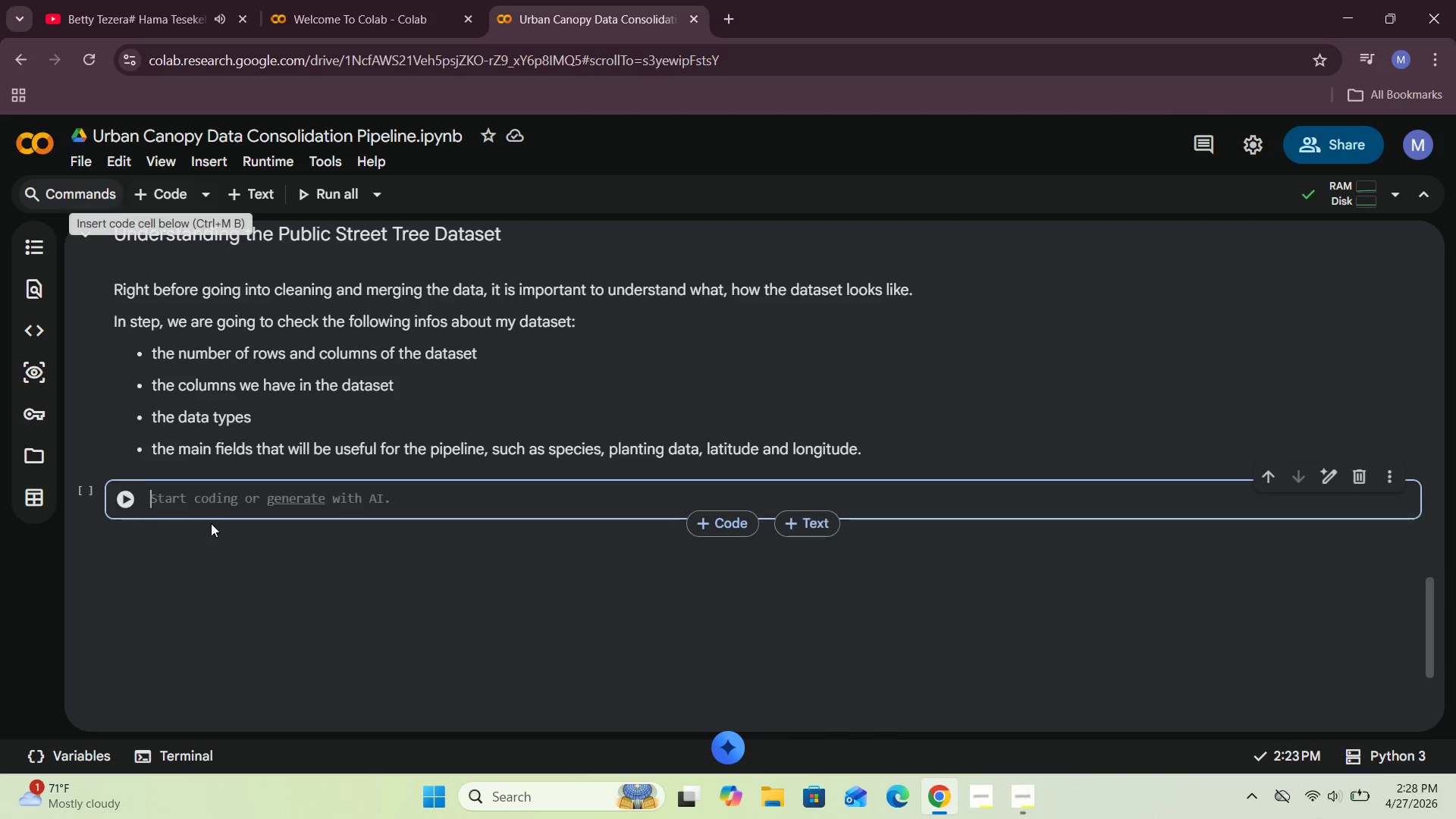 
left_click([211, 500])
 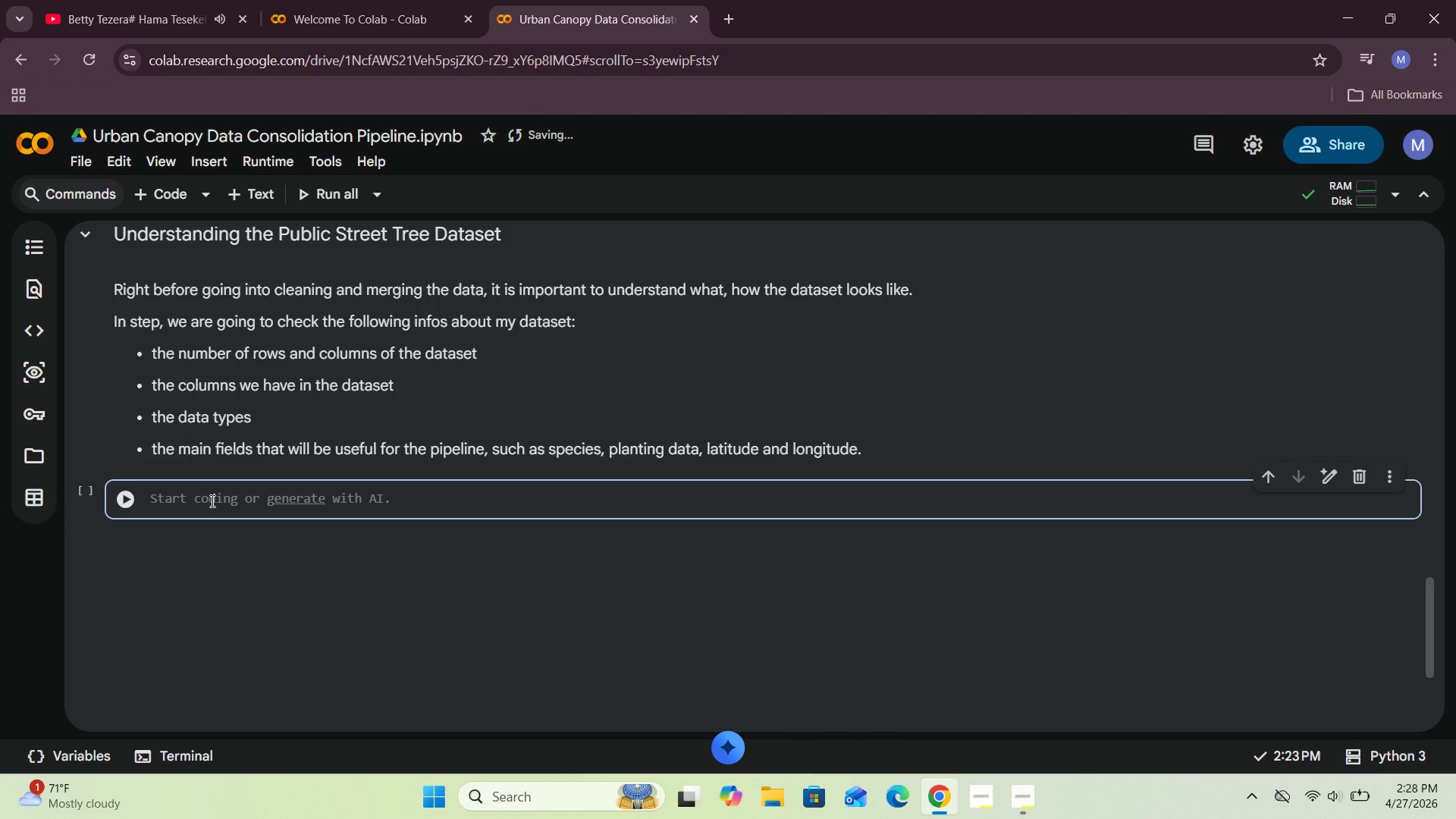 
type(canopy.shaep)
key(Backspace)
key(Backspace)
type(pe)
 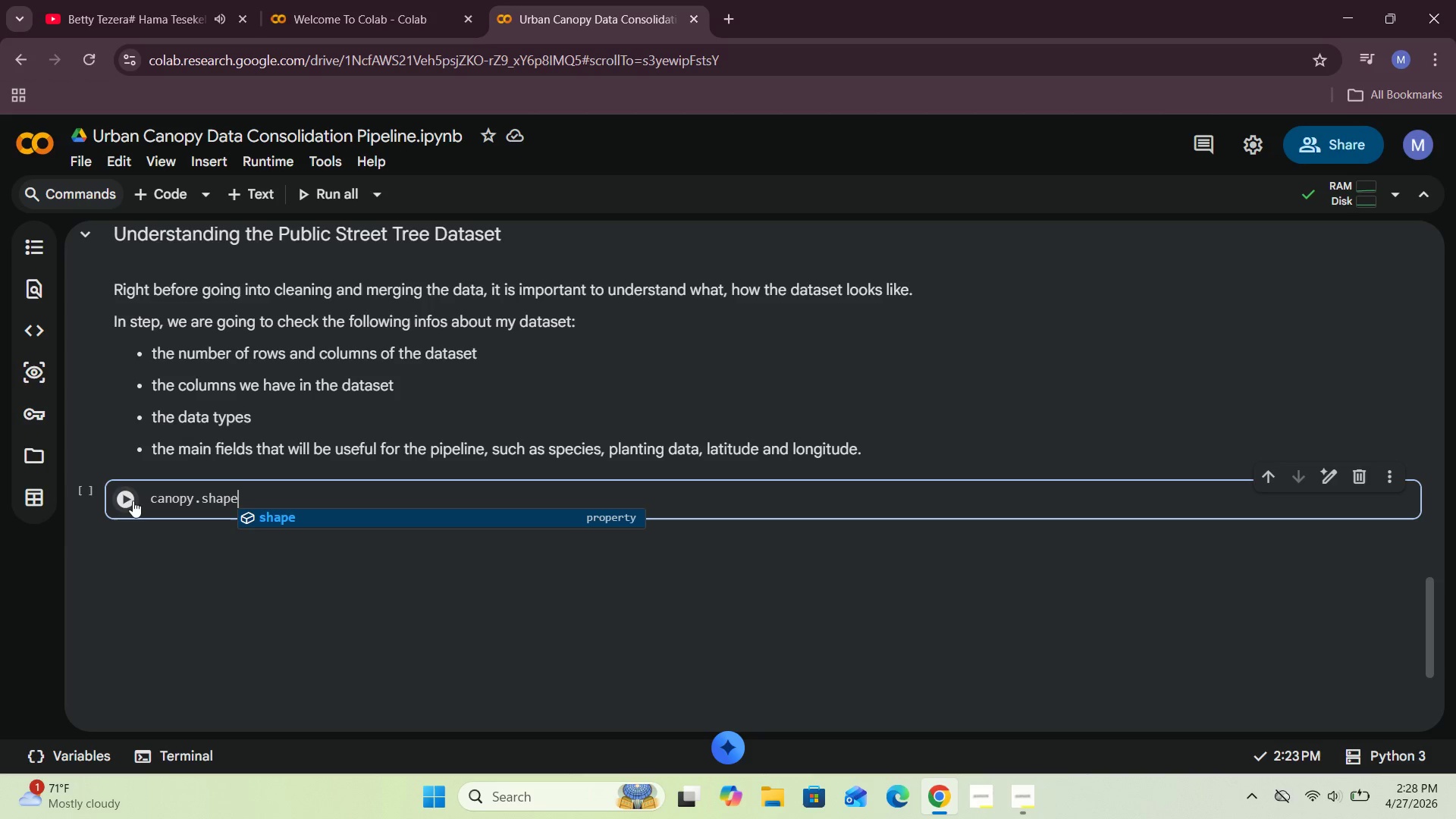 
left_click([124, 500])
 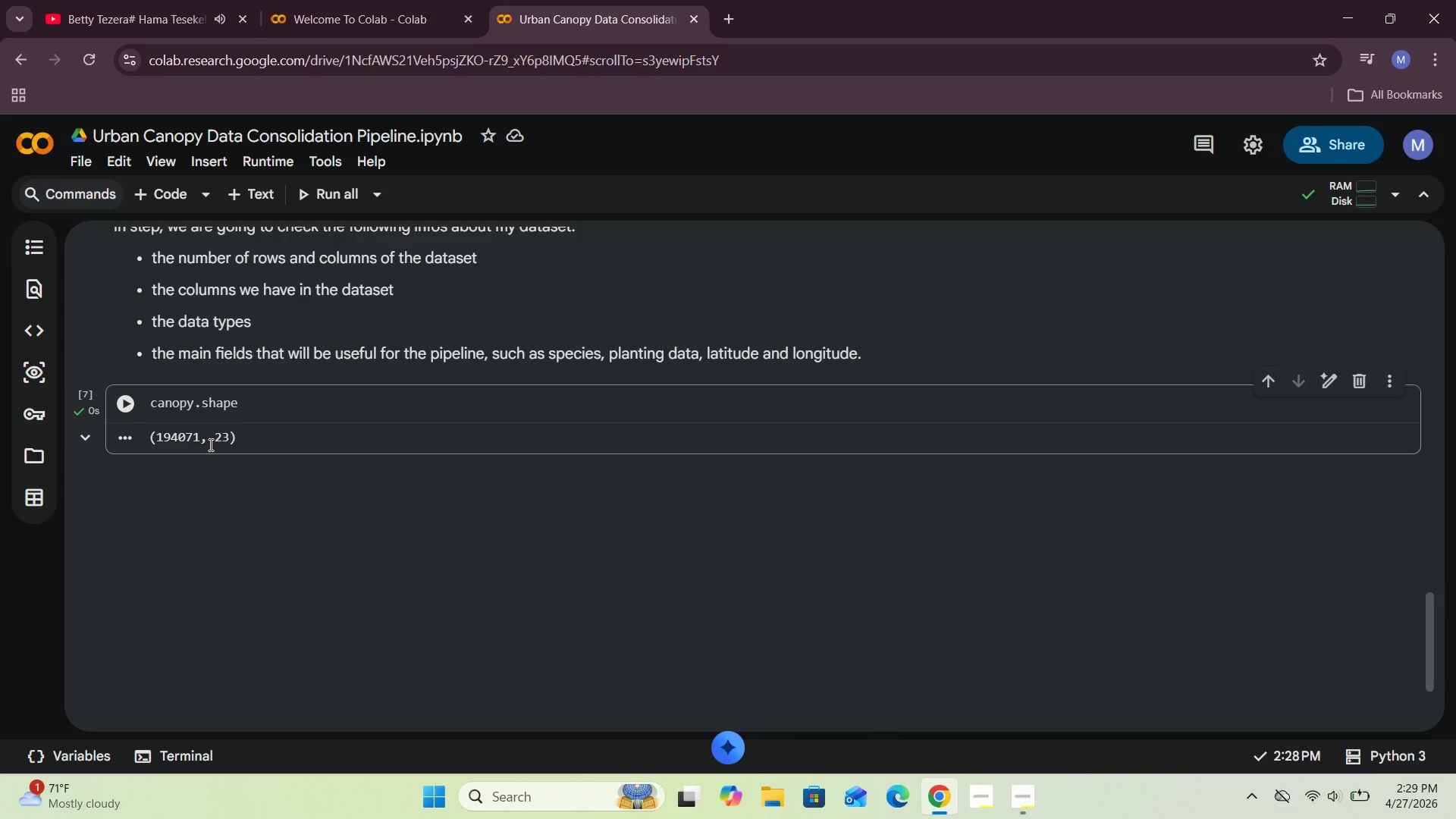 
wait(47.23)
 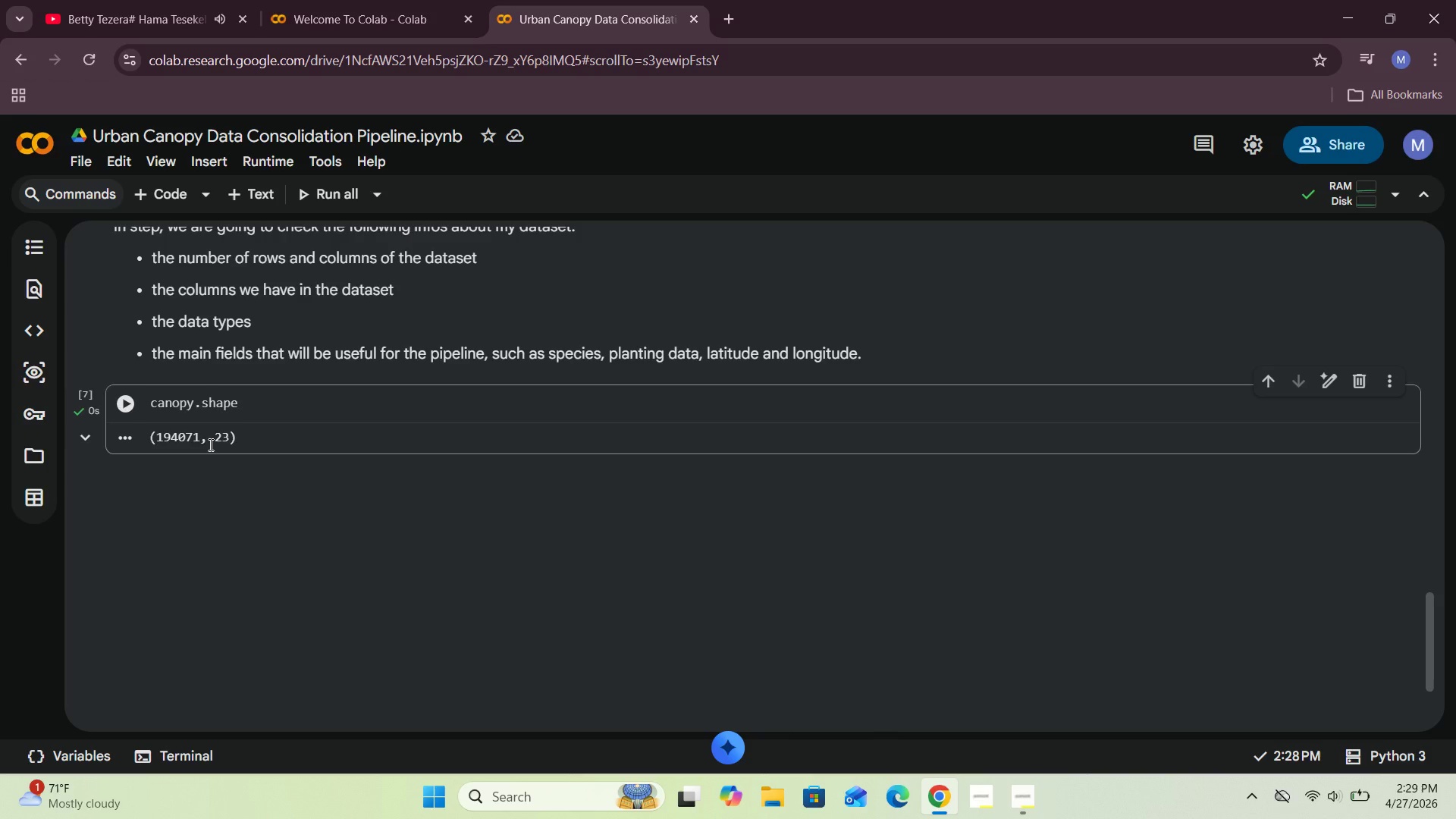 
left_click([1022, 801])